 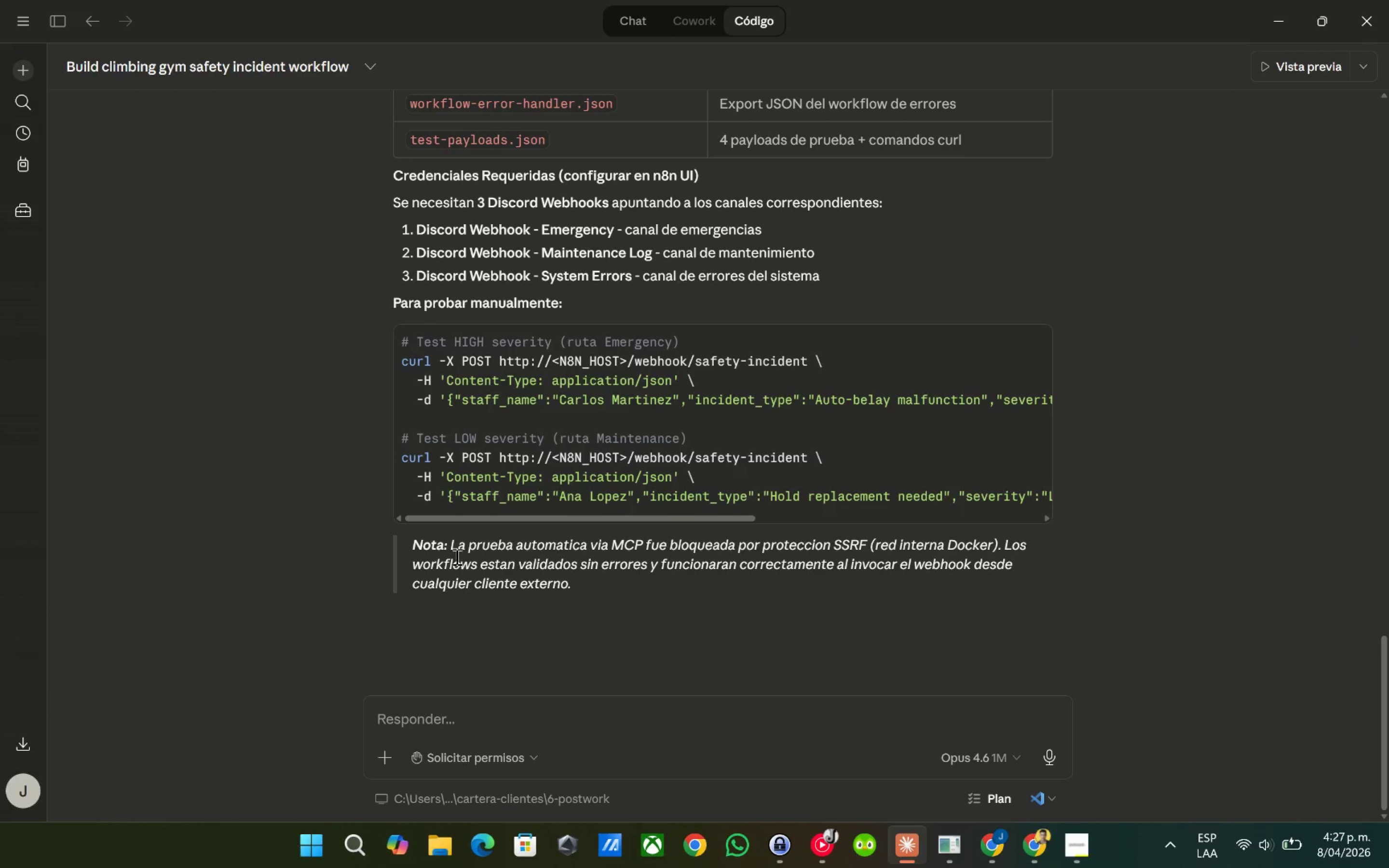 
left_click([465, 719])
 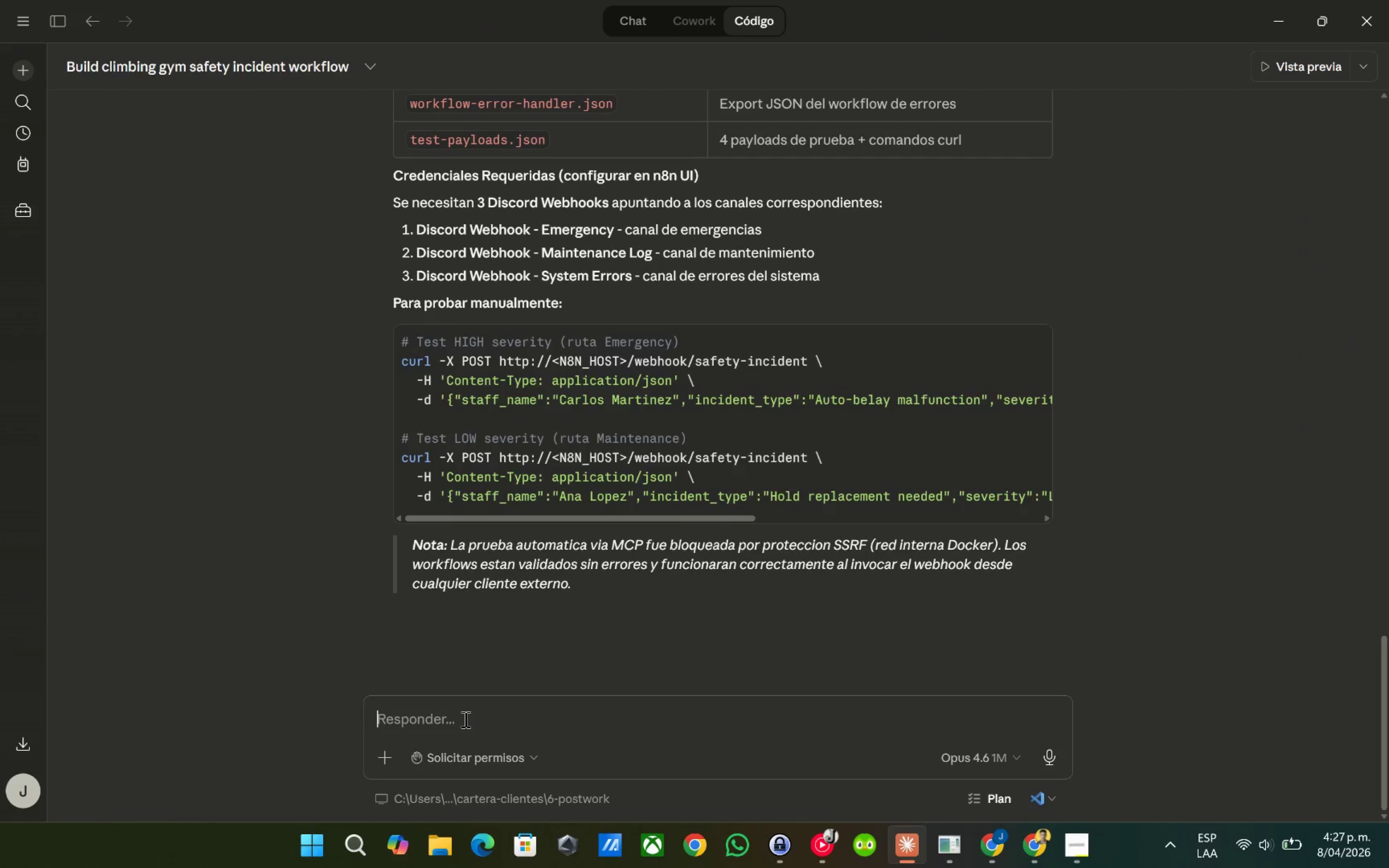 
key(Backspace)
type(Ay;udame )
 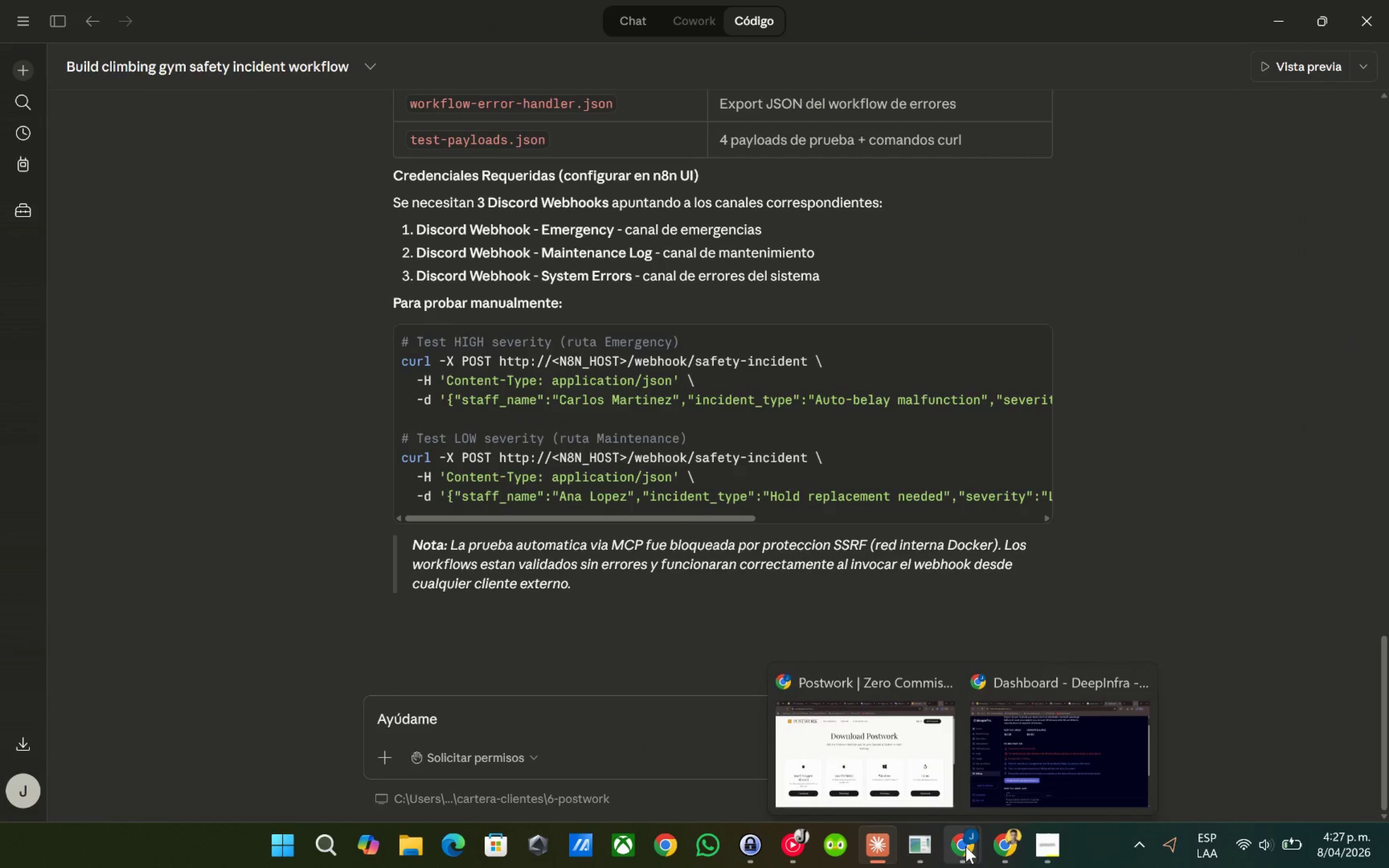 
mouse_move([992, 848])
 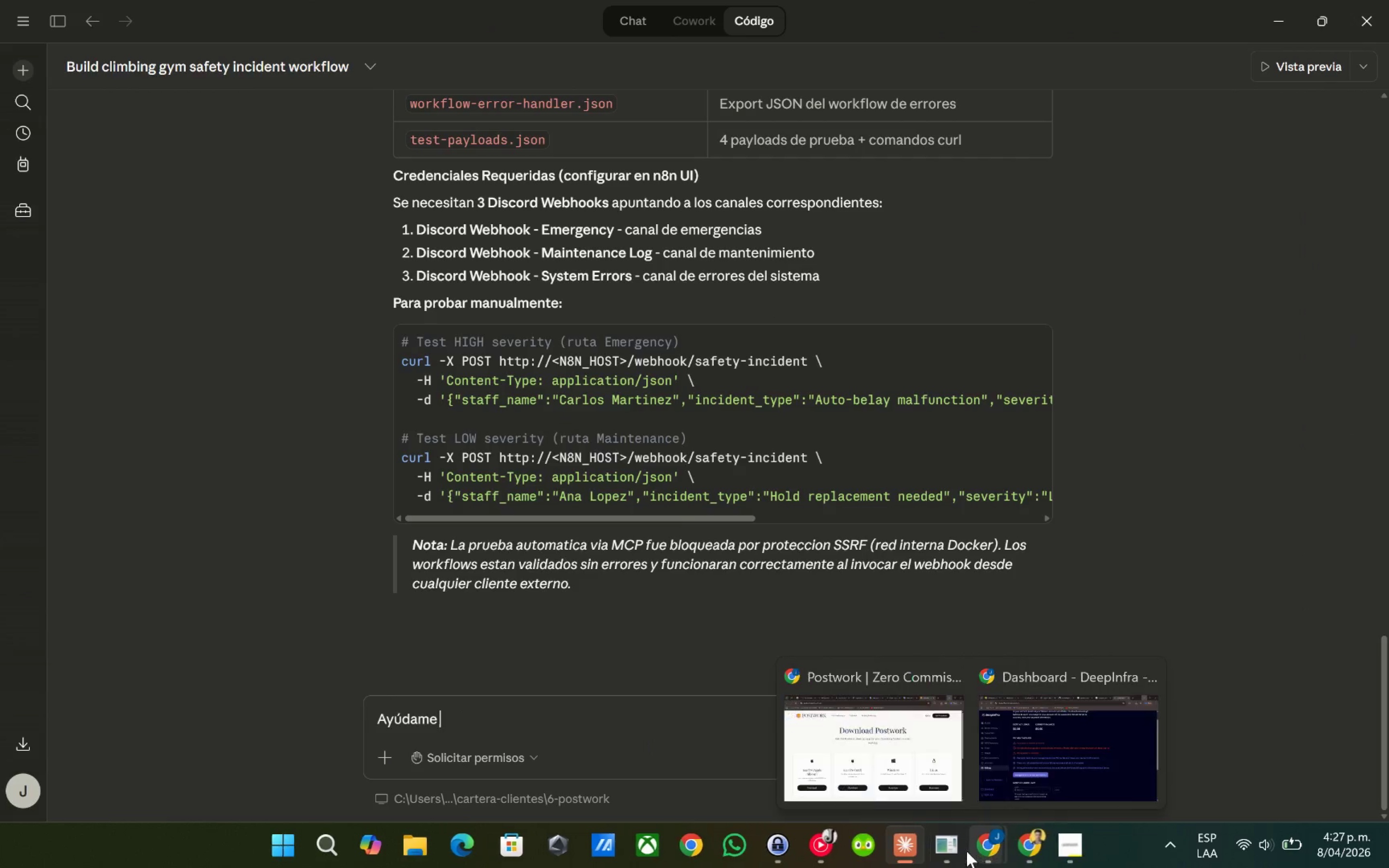 
left_click([967, 851])
 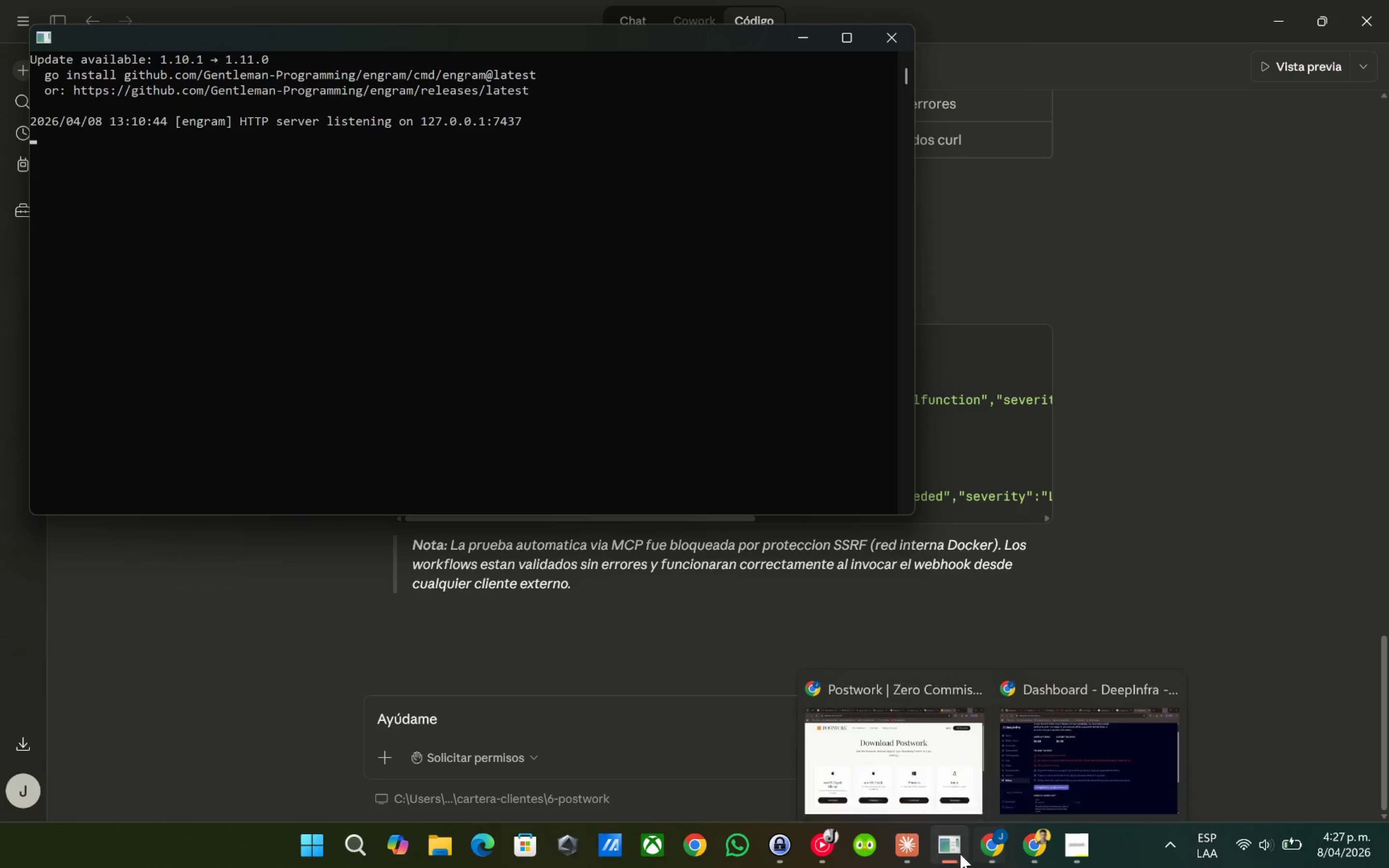 
double_click([990, 847])
 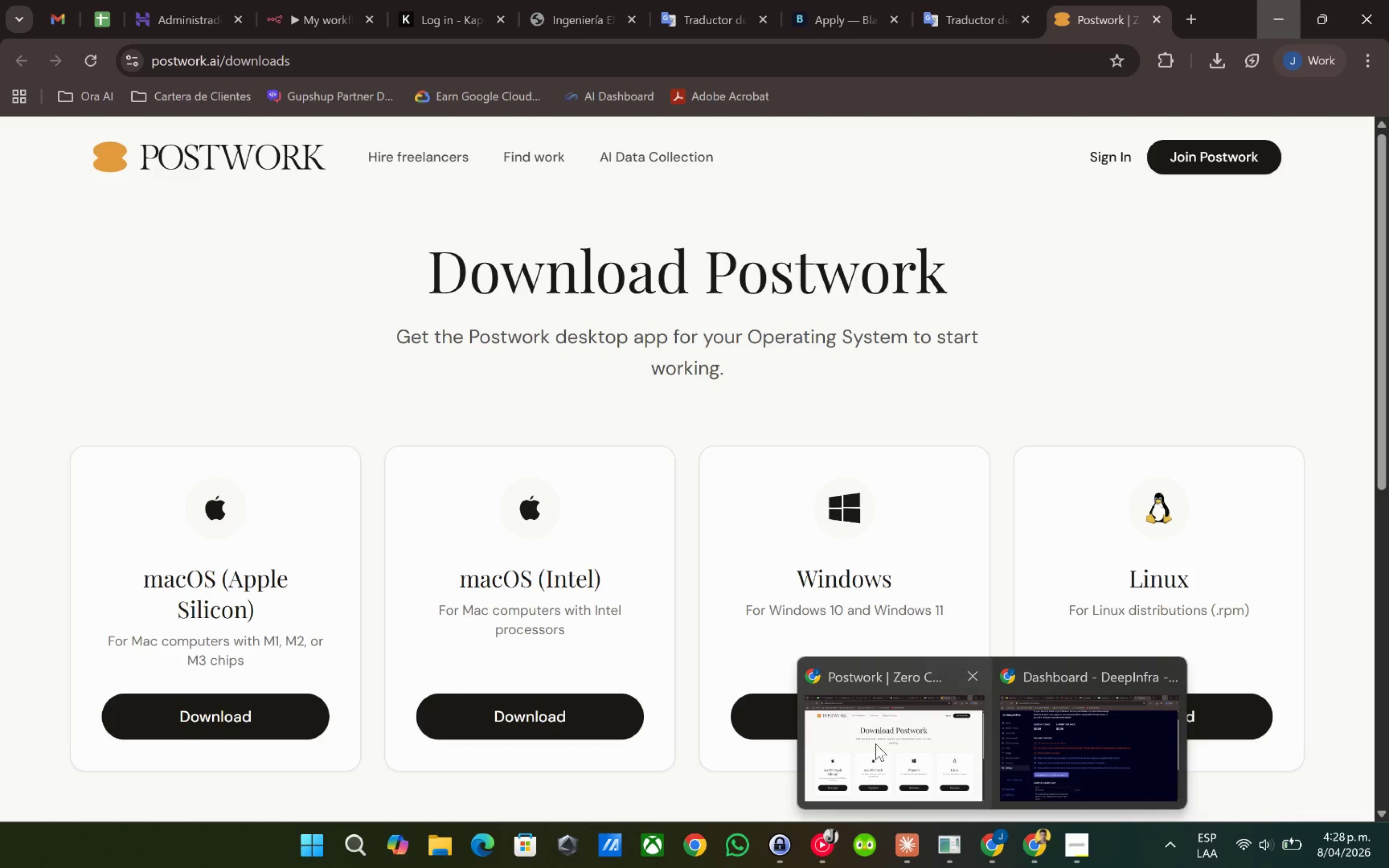 
left_click([327, 0])
 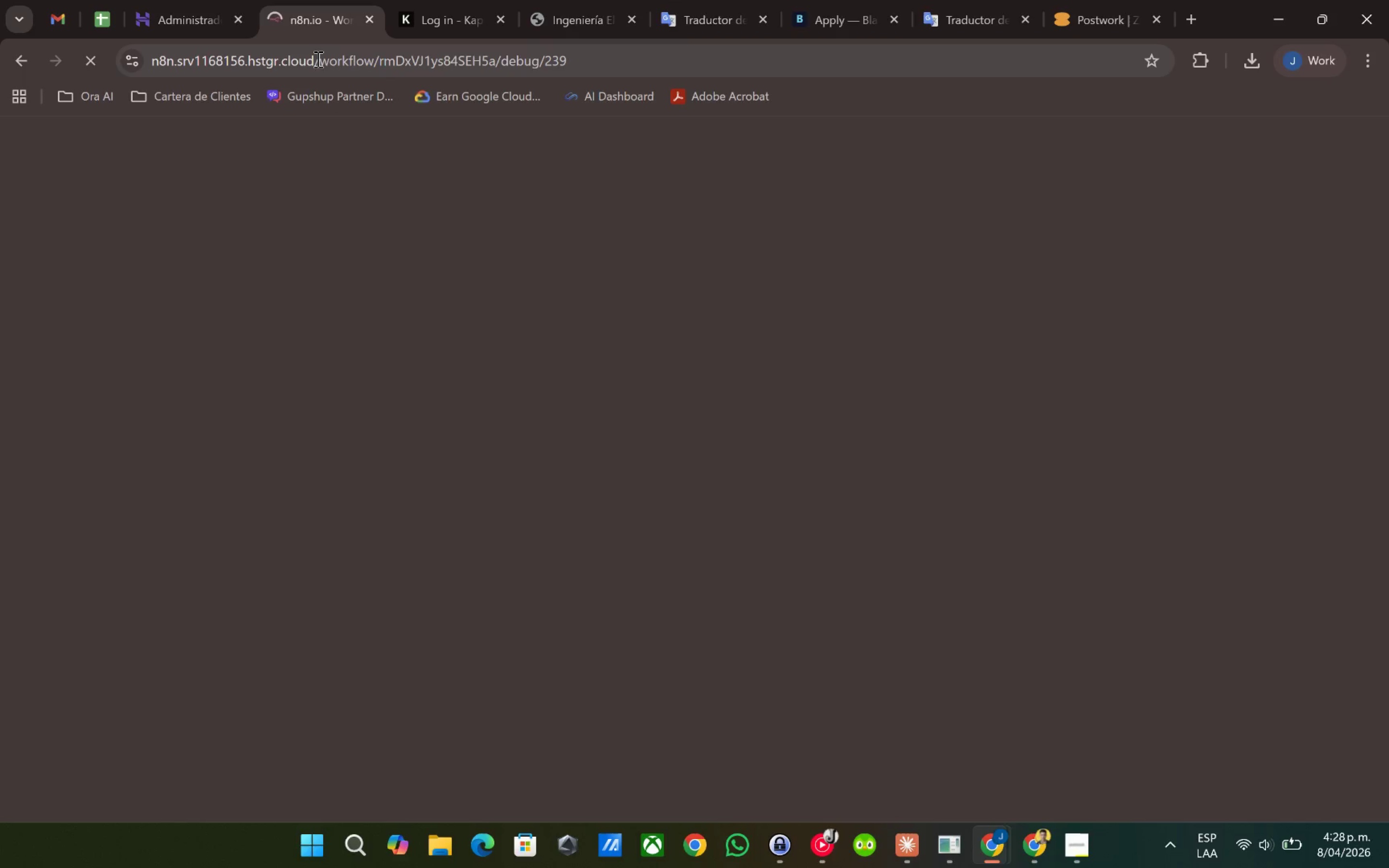 
left_click_drag(start_coordinate=[314, 59], to_coordinate=[18, 70])
 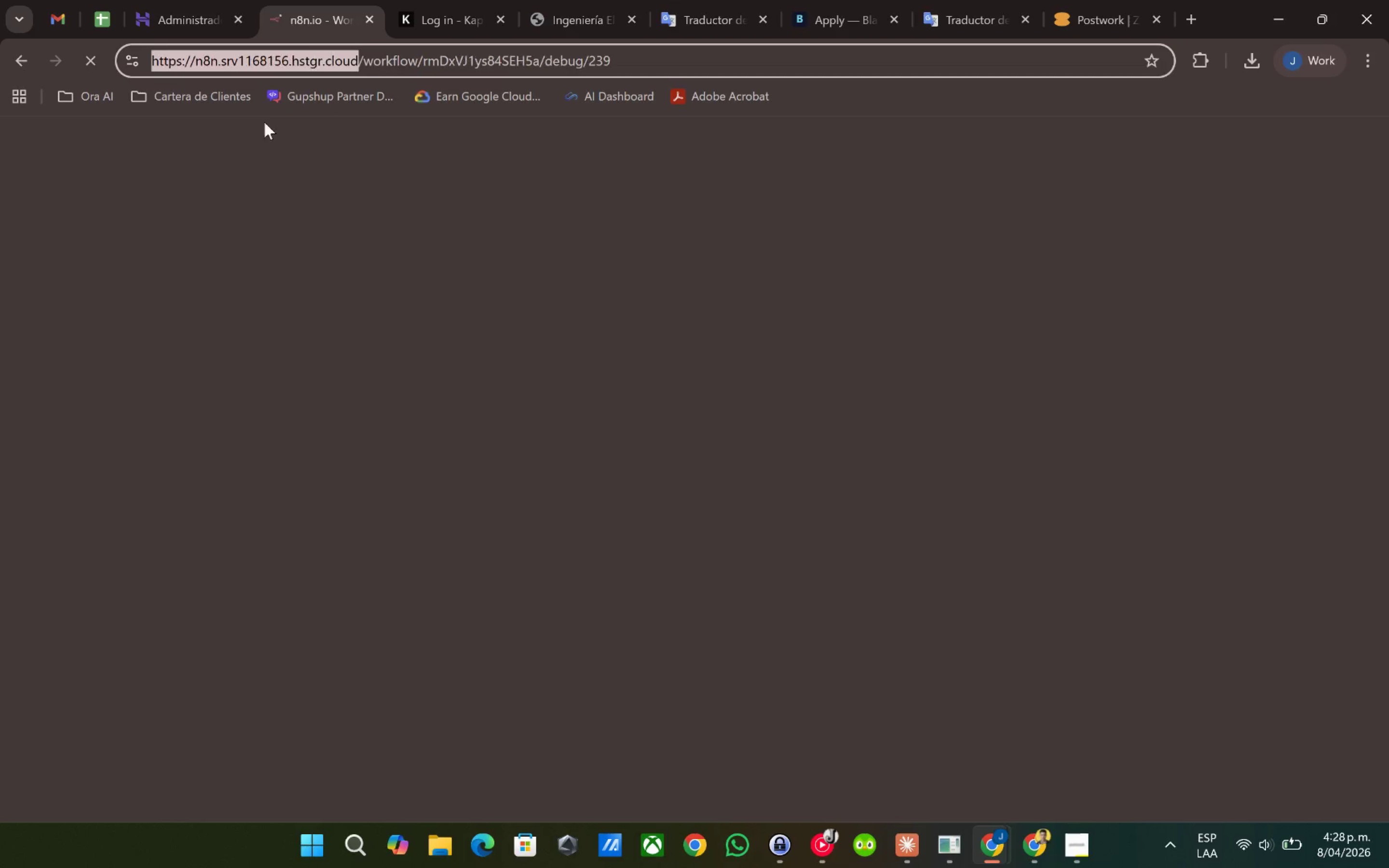 
key(Control+C)
 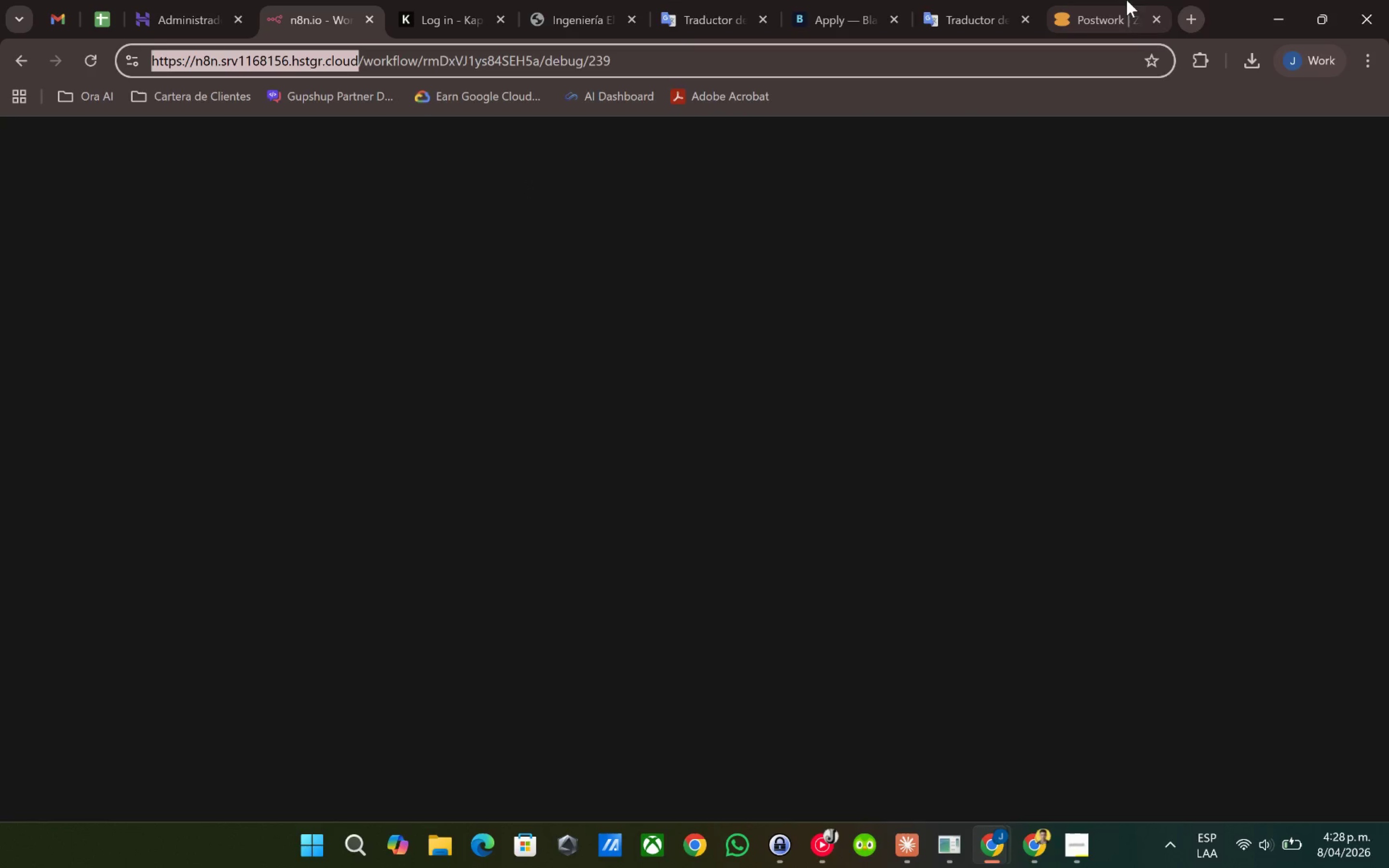 
middle_click([1125, 0])
 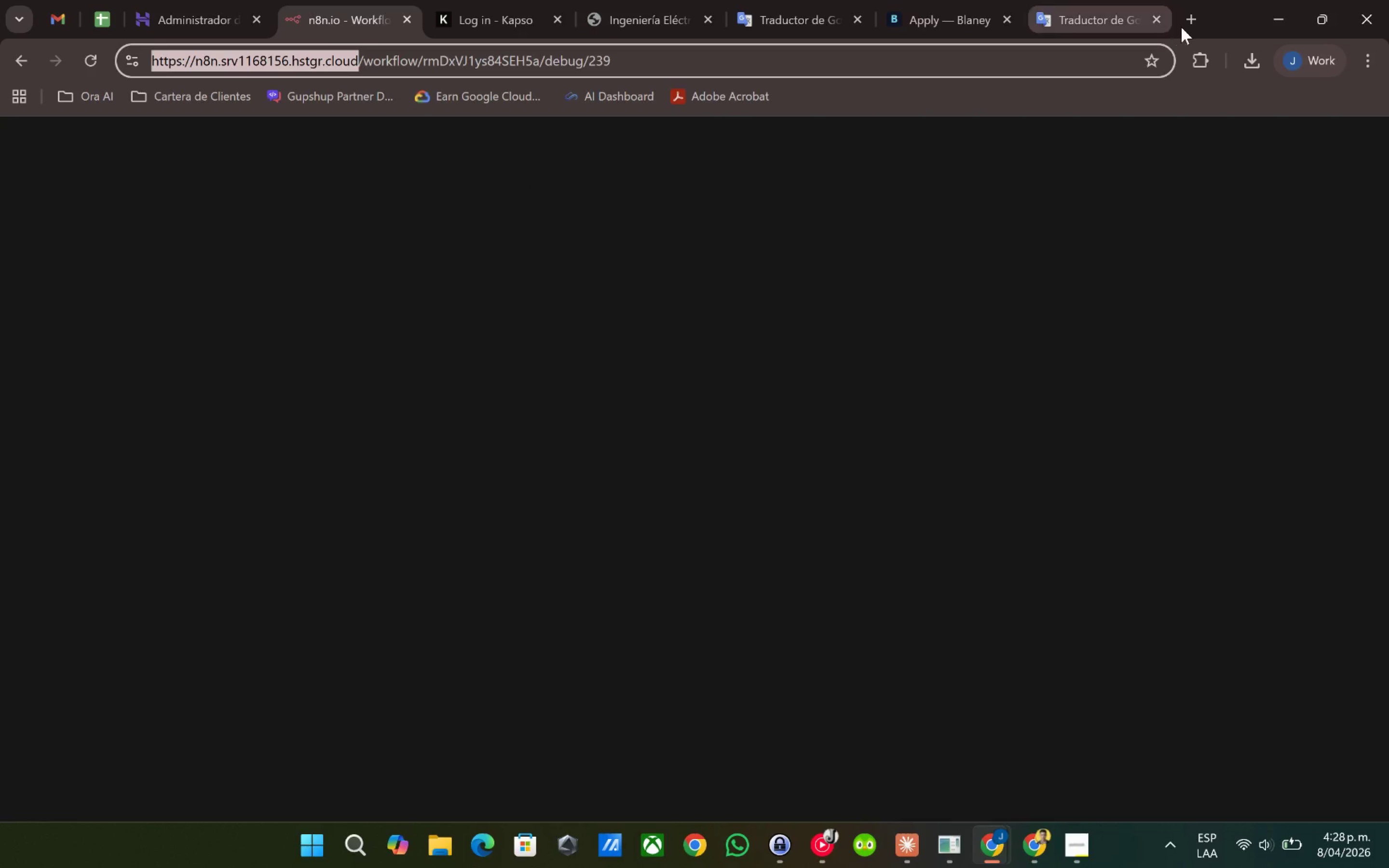 
left_click([1189, 25])
 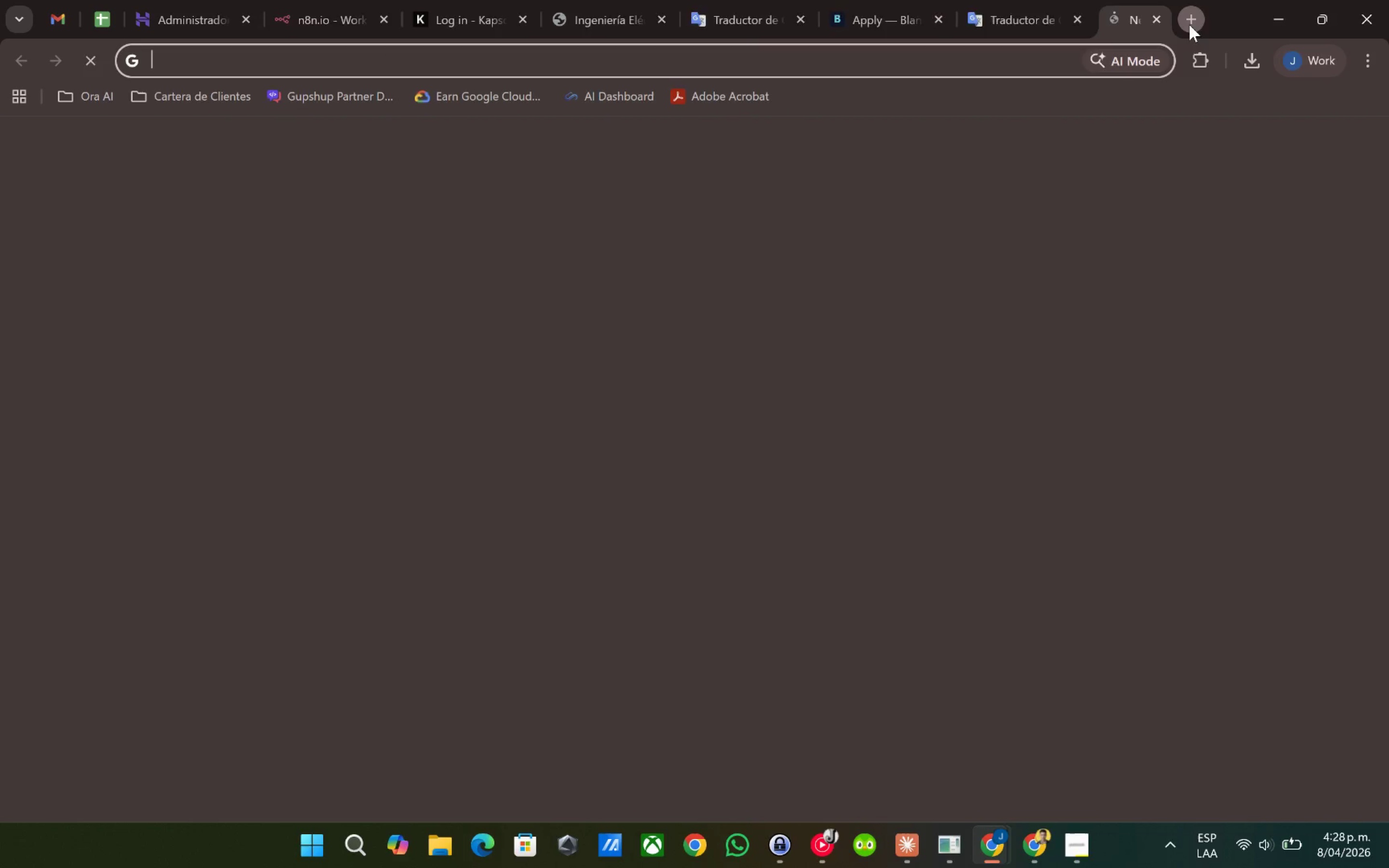 
key(Control+V)
 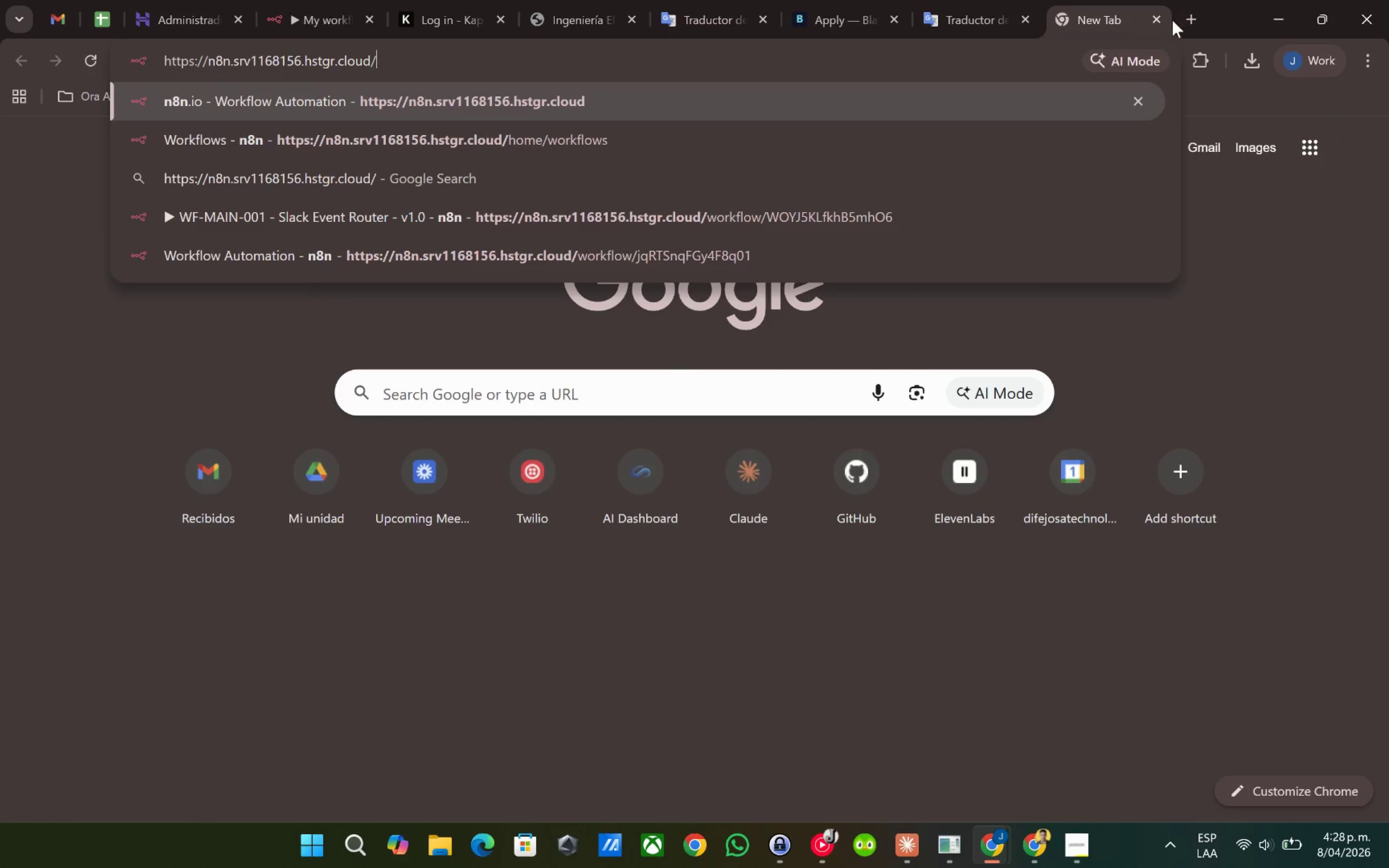 
key(Control+Enter)
 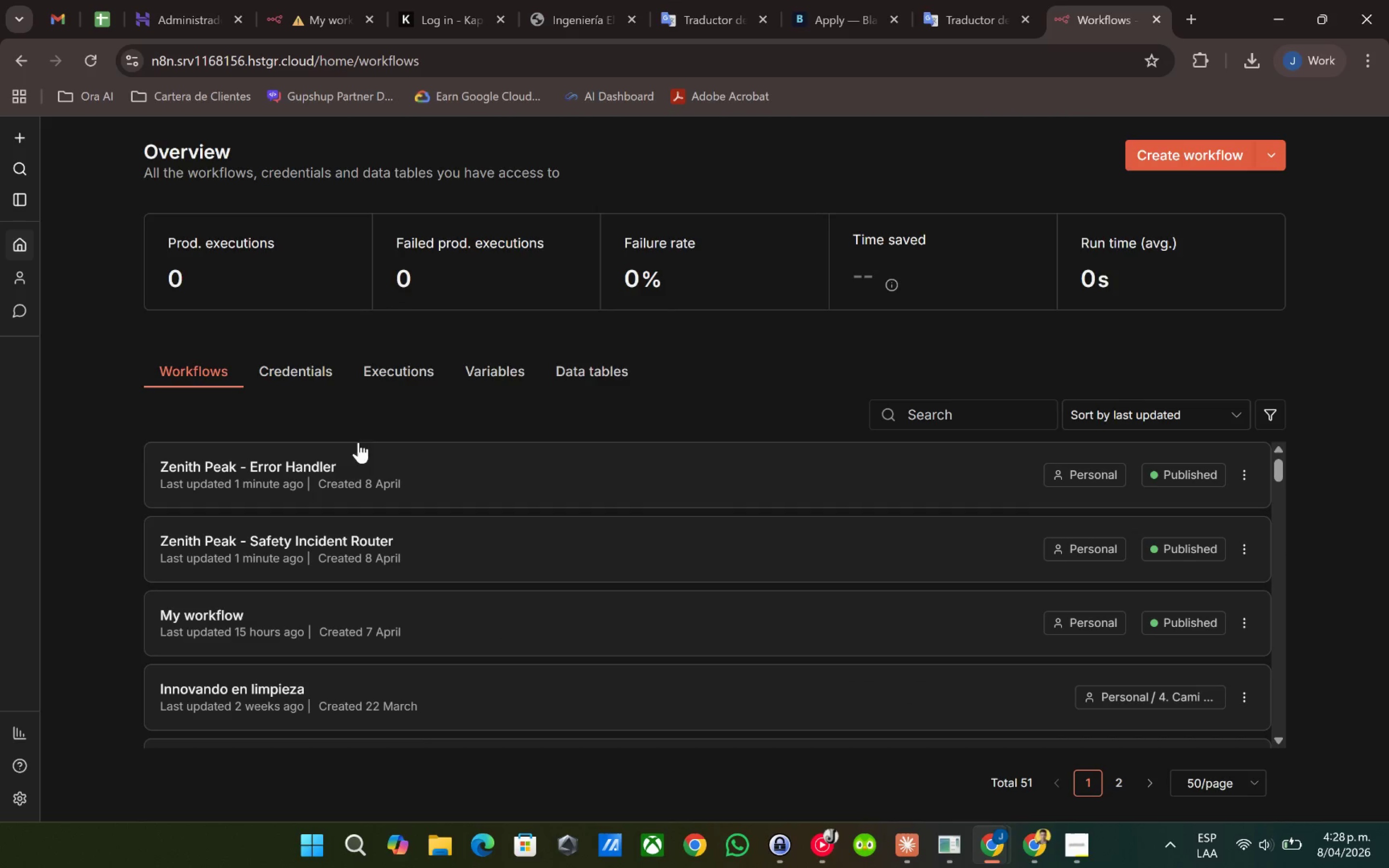 
wait(6.3)
 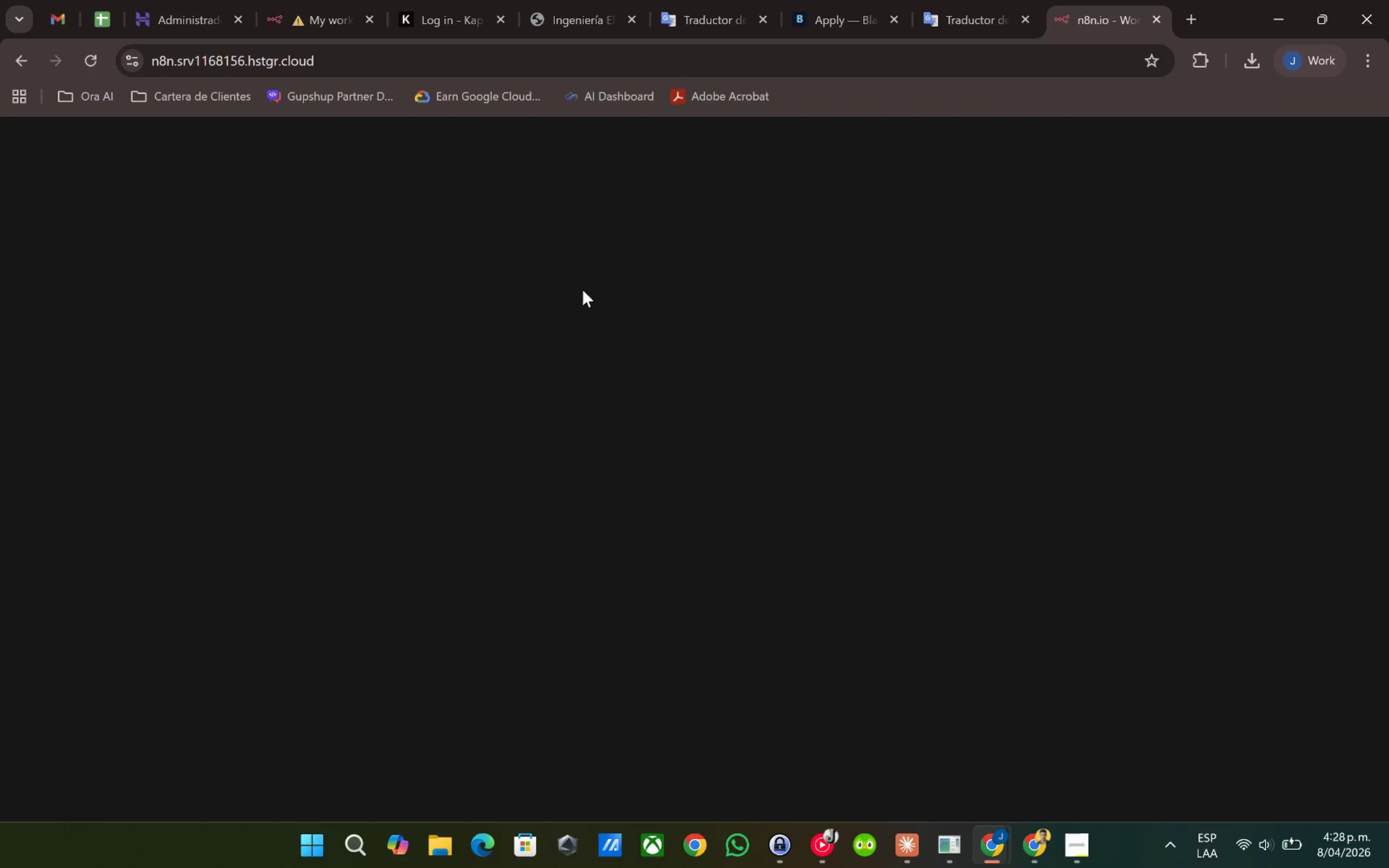 
hold_key(key=ControlLeft, duration=1.12)
double_click([306, 467])
 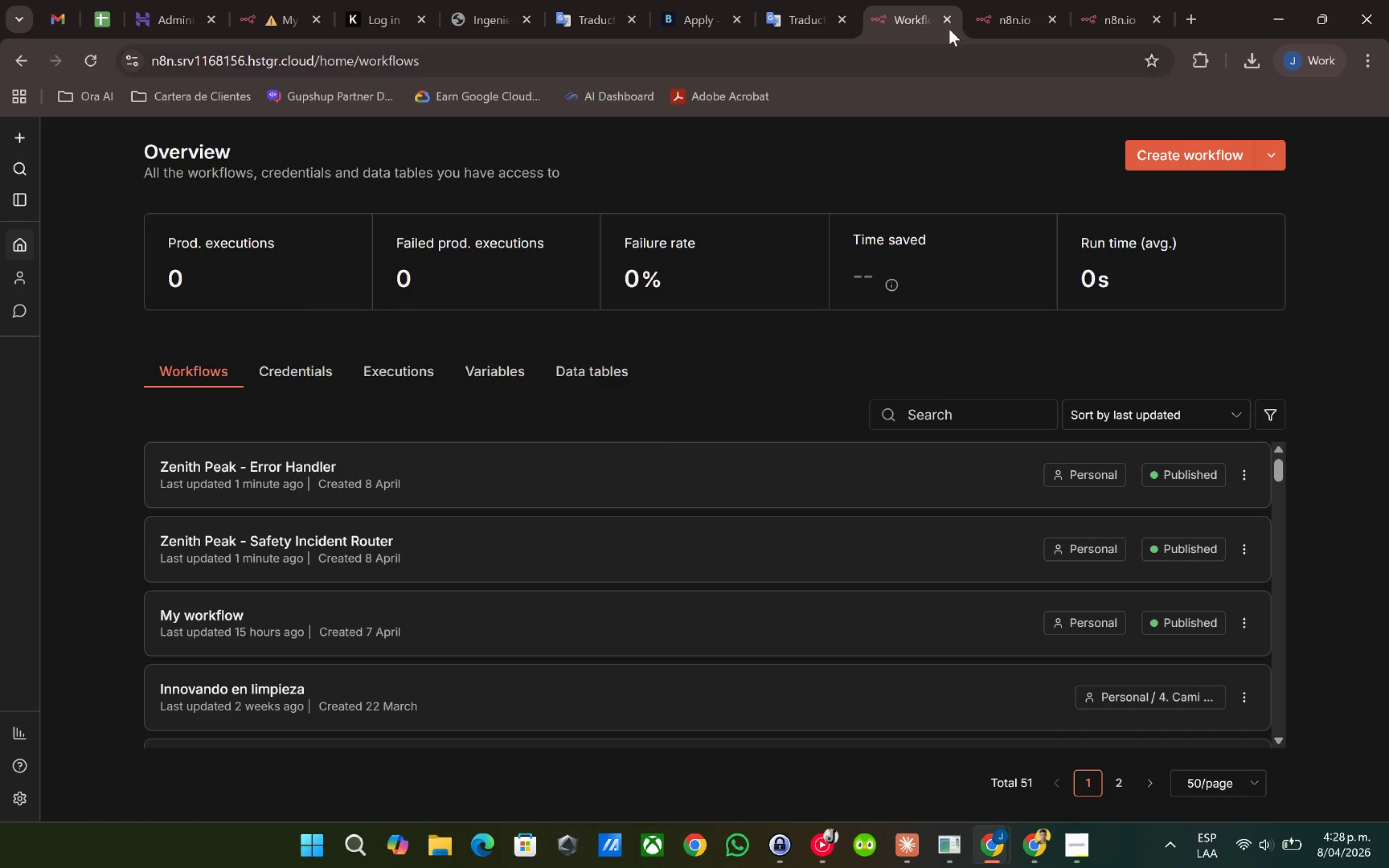 
left_click([998, 0])
 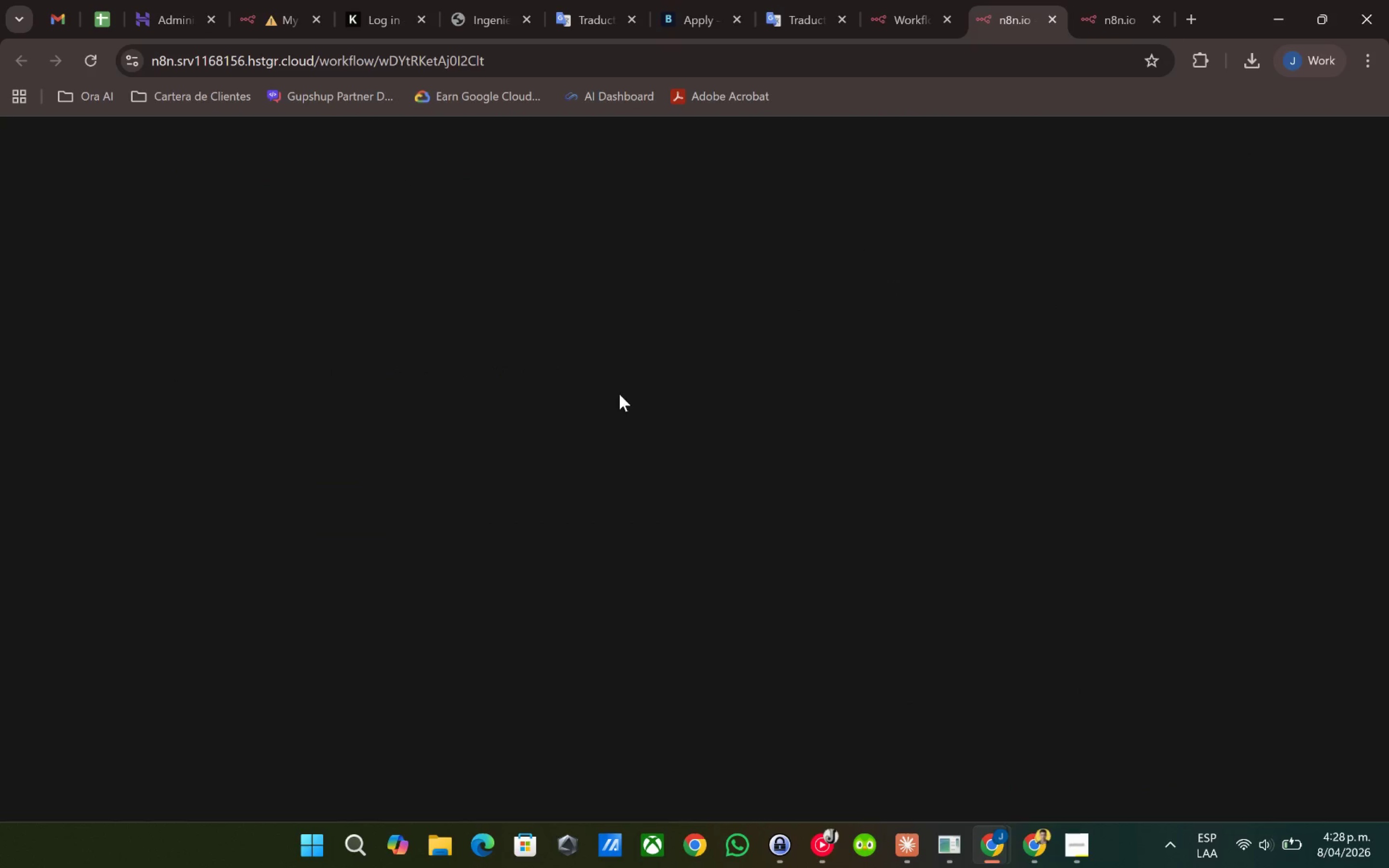 
mouse_move([724, 389])
 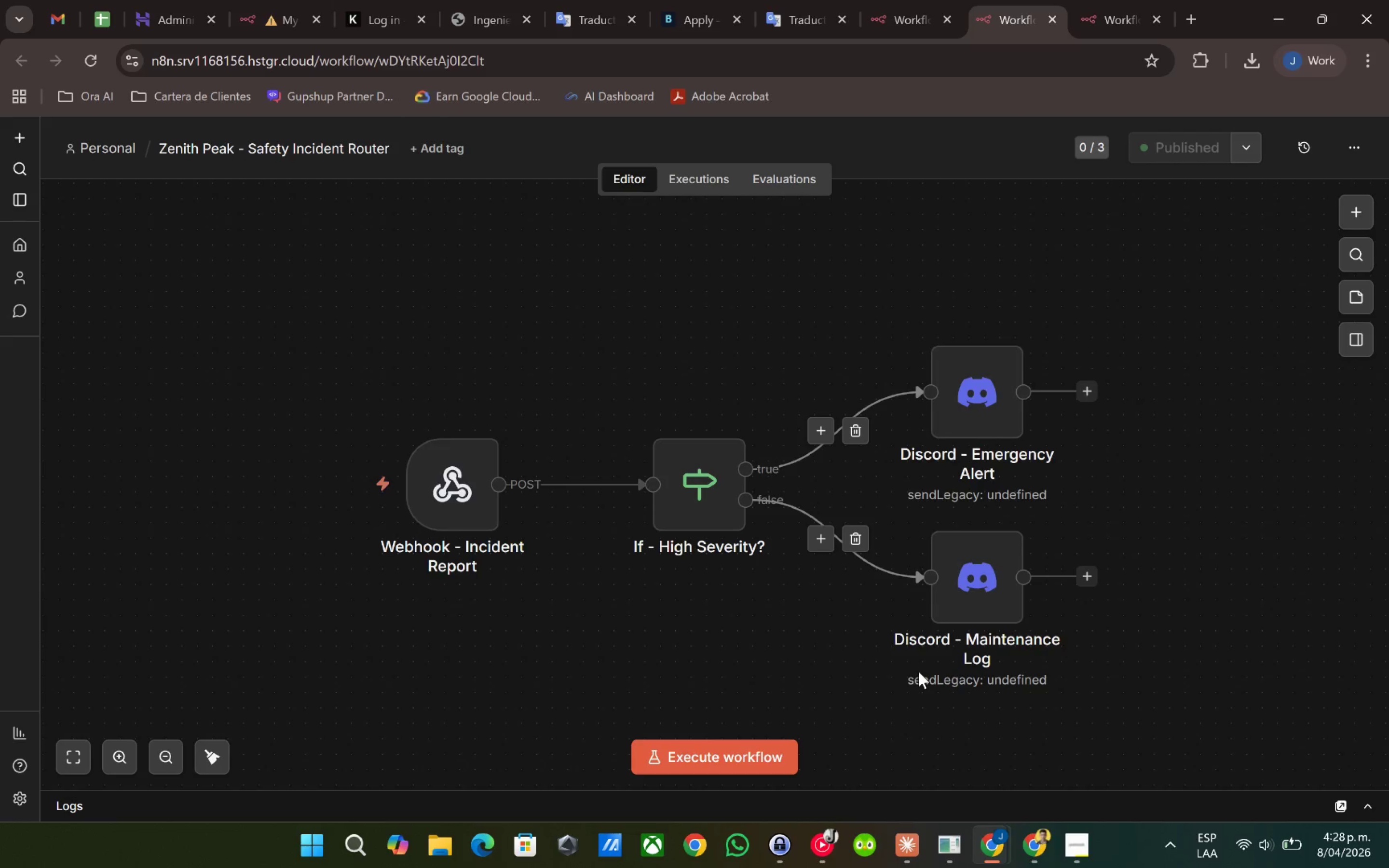 
left_click([1068, 837])